 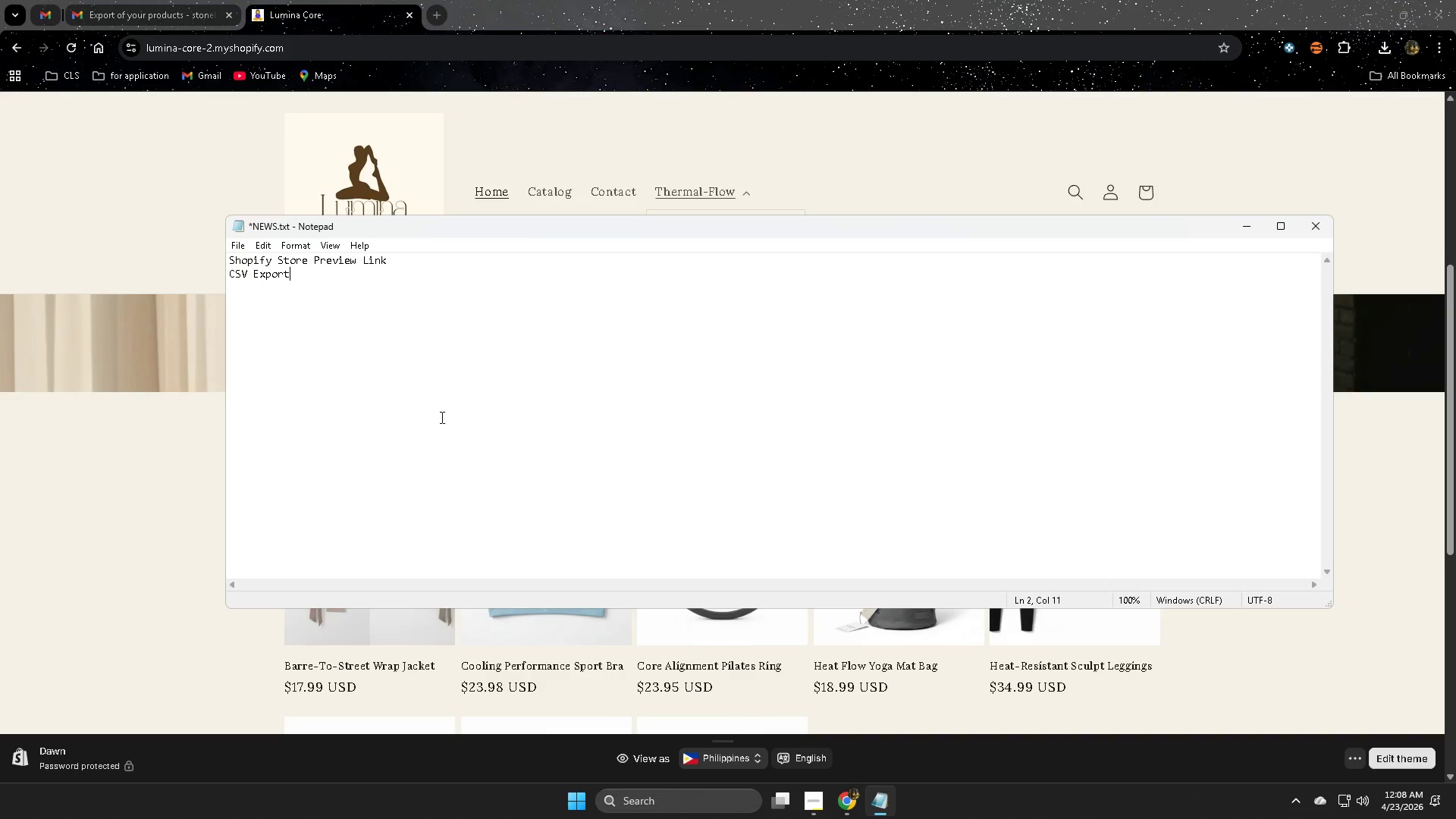 
key(Enter)
 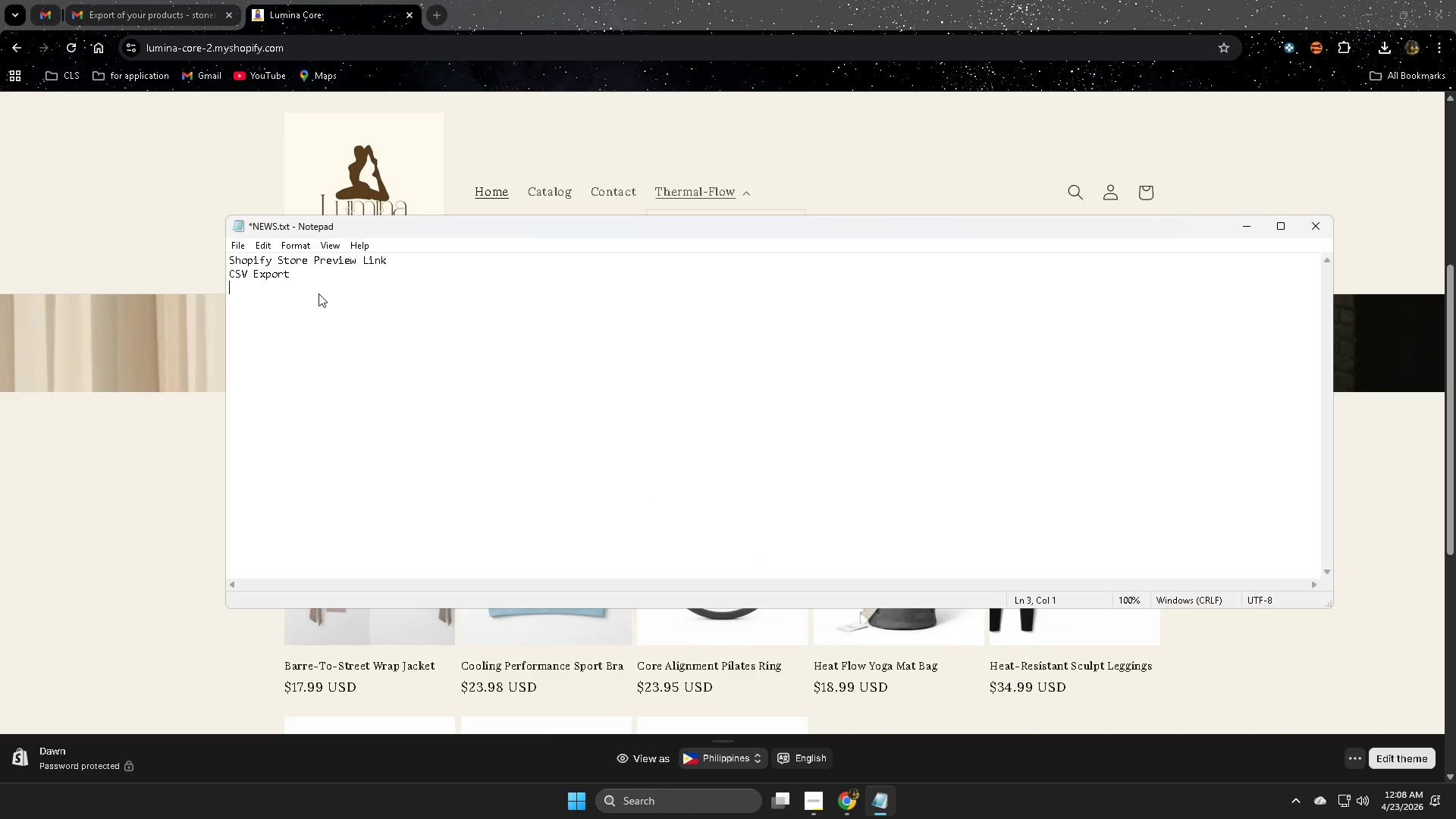 
key(Control+ControlLeft)
 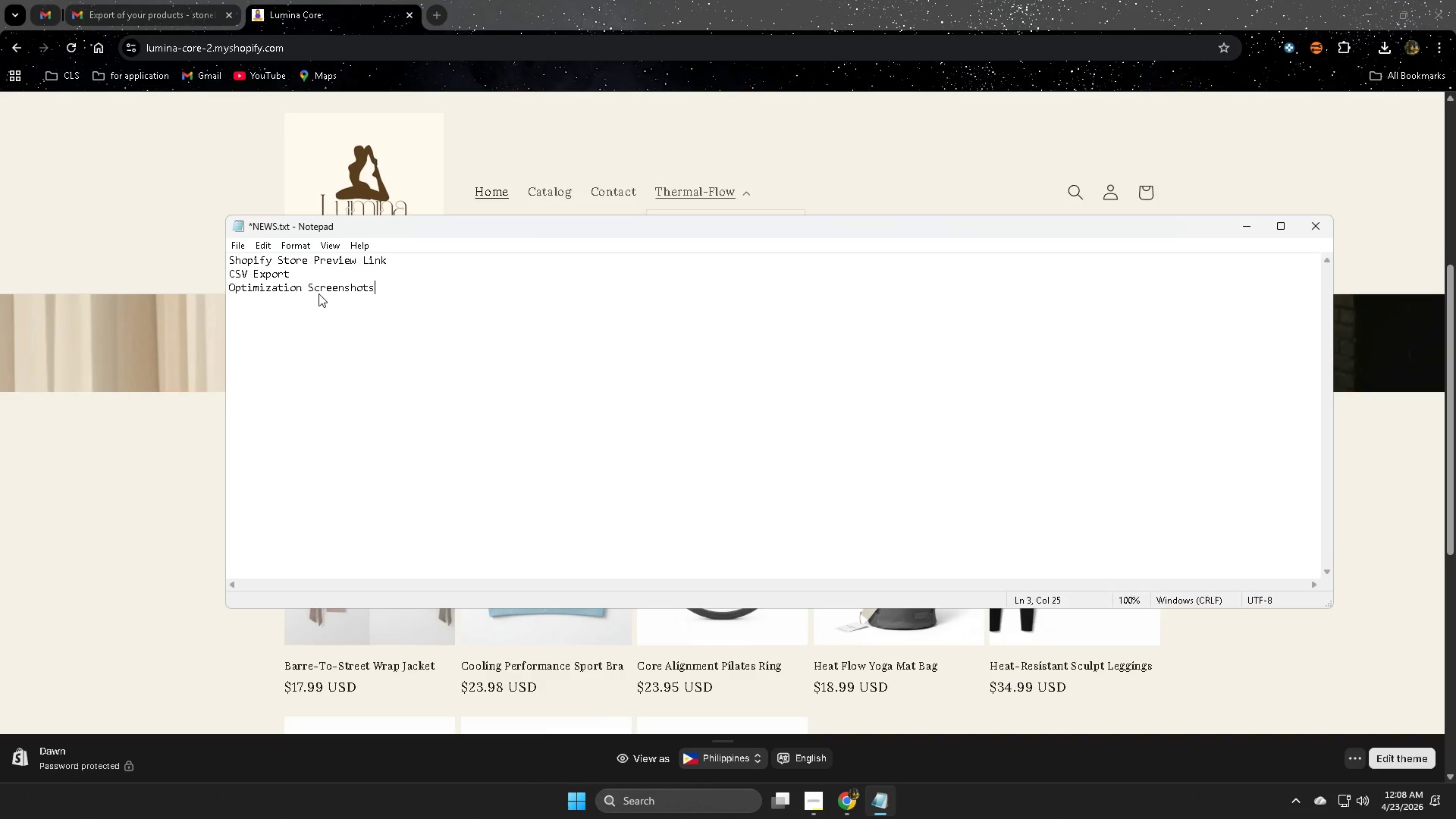 
key(Control+V)
 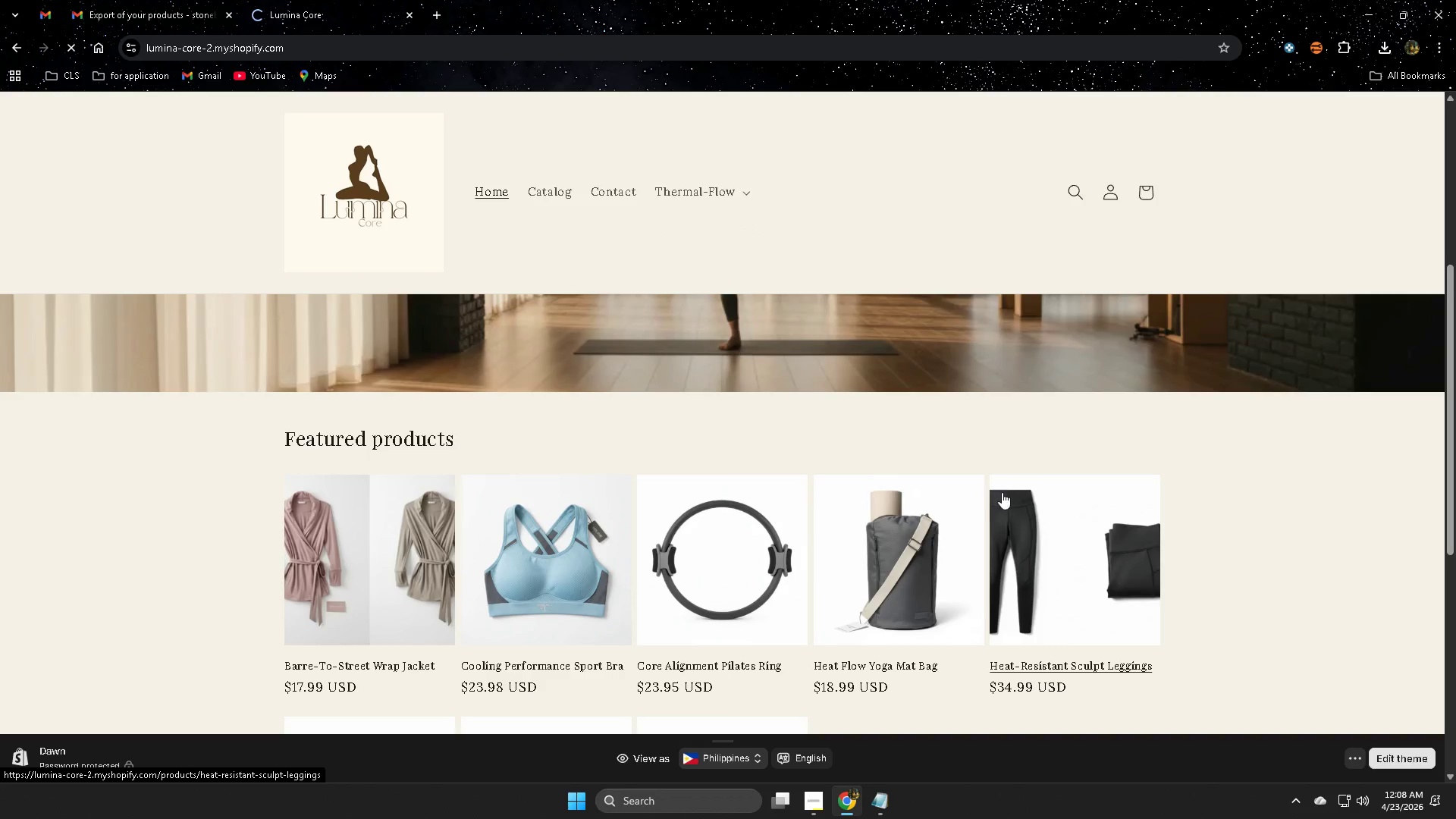 
scroll: coordinate [1261, 519], scroll_direction: down, amount: 6.0